 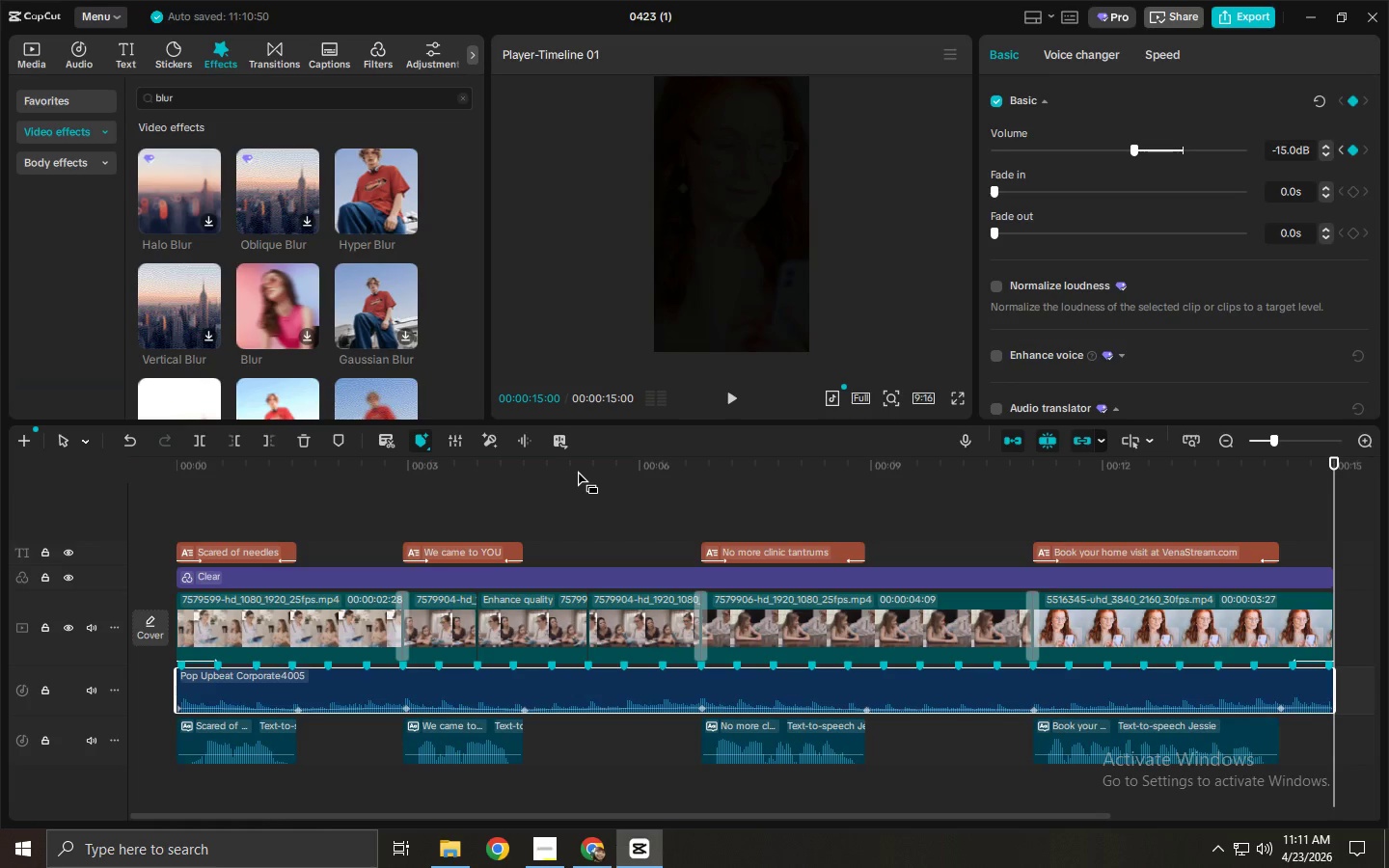 
key(Alt+Tab)
 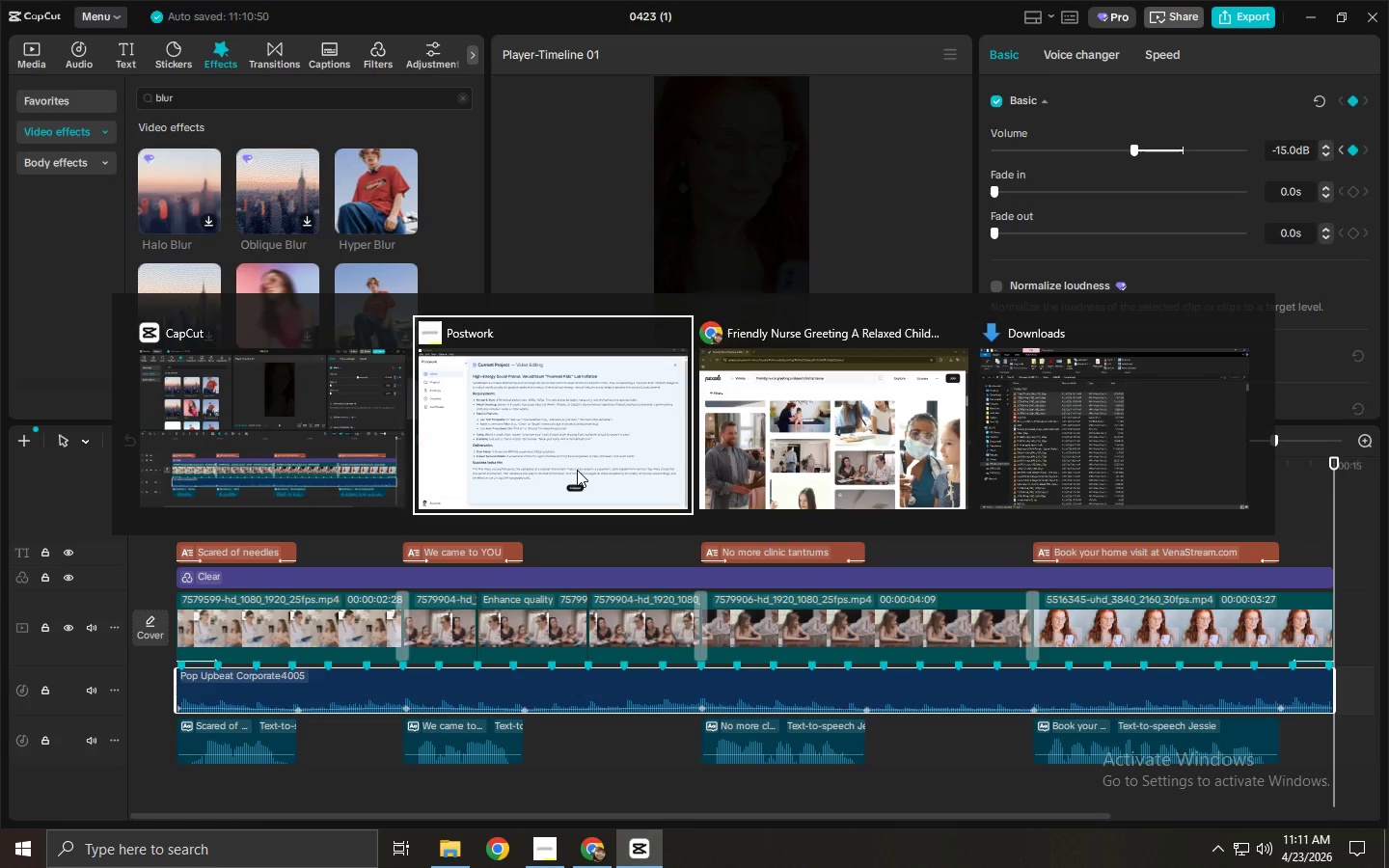 
key(Alt+Tab)
 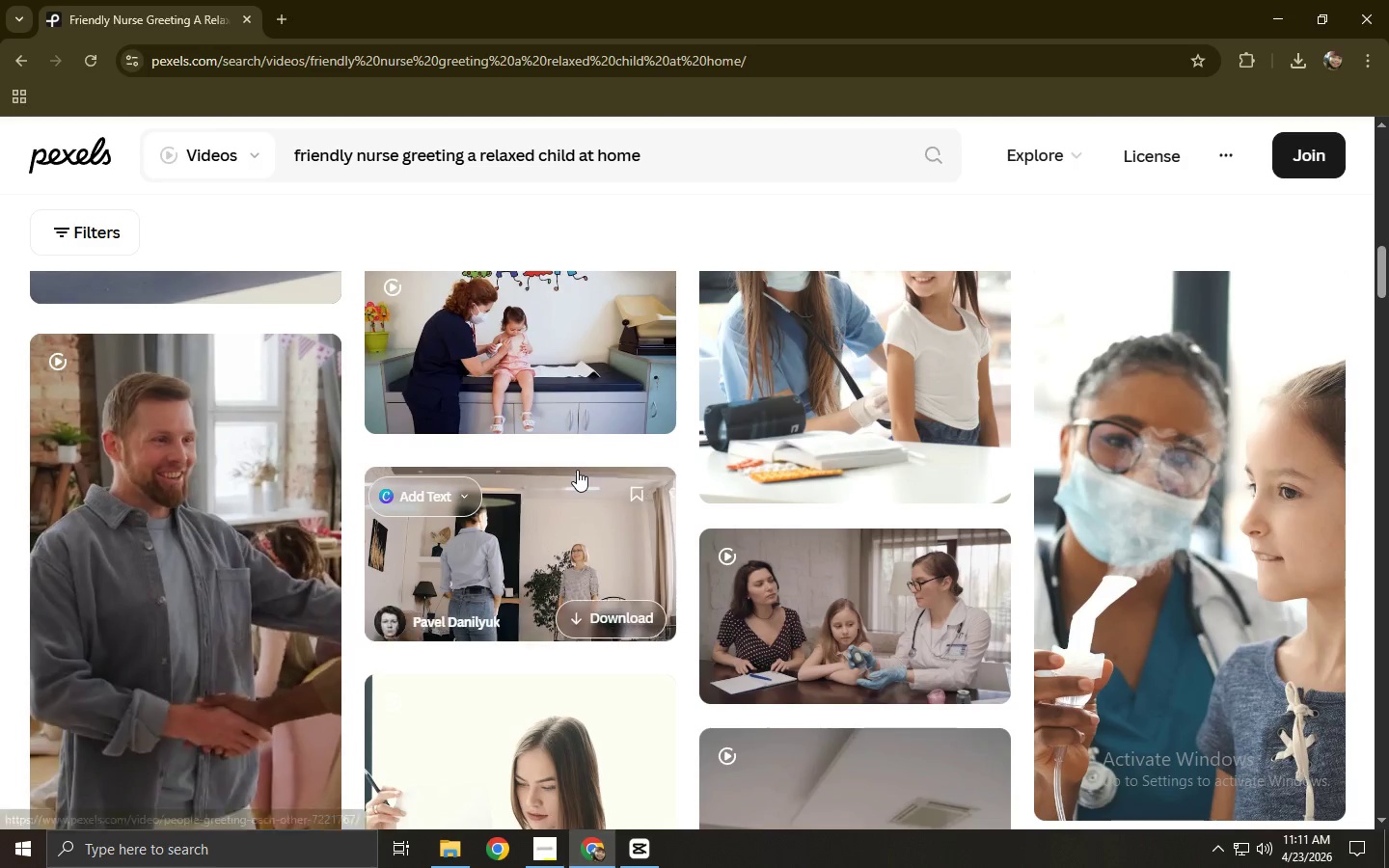 
key(Alt+AltLeft)
 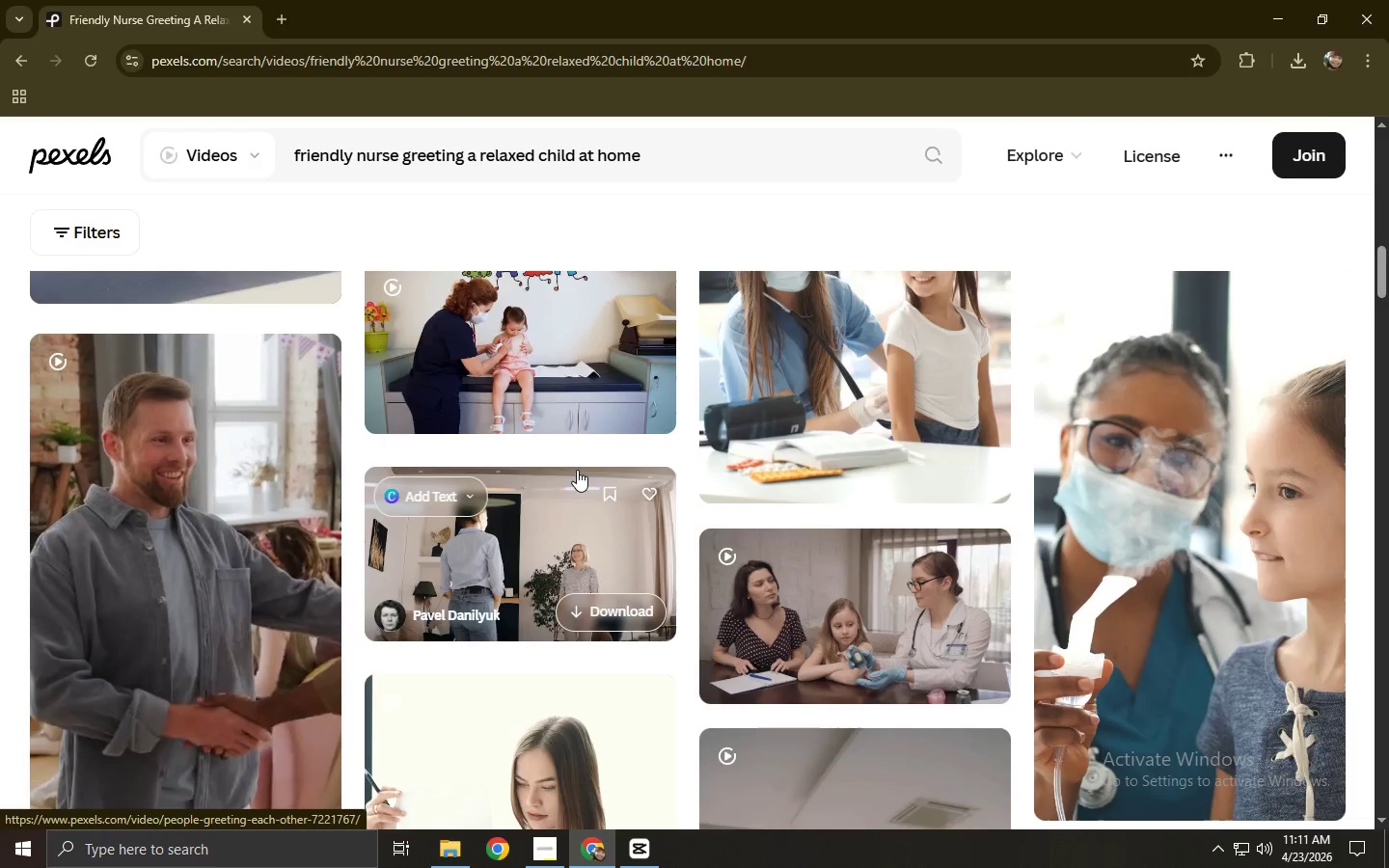 
key(Alt+Tab)
 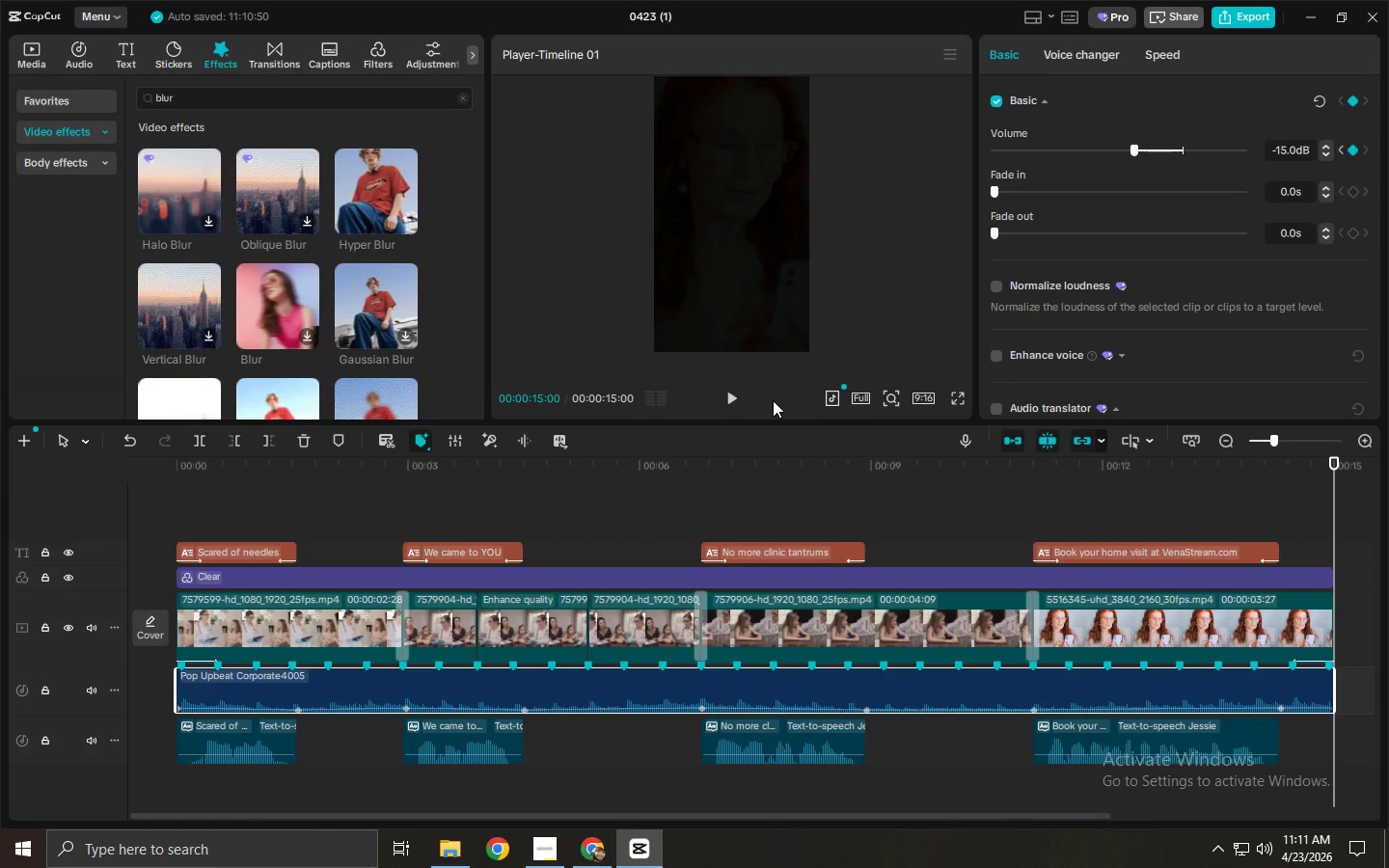 
key(Alt+Tab)
 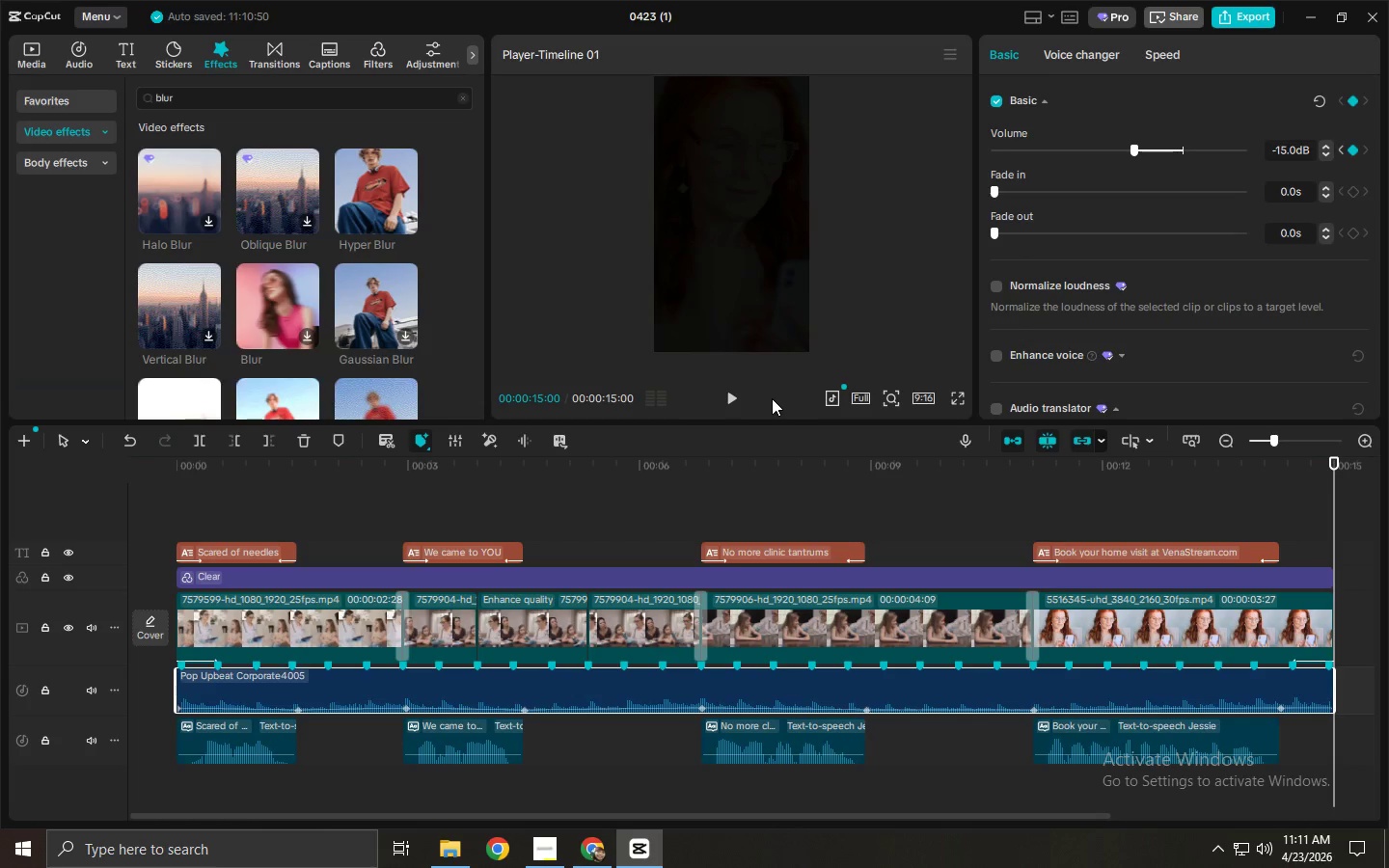 
key(Alt+Tab)
 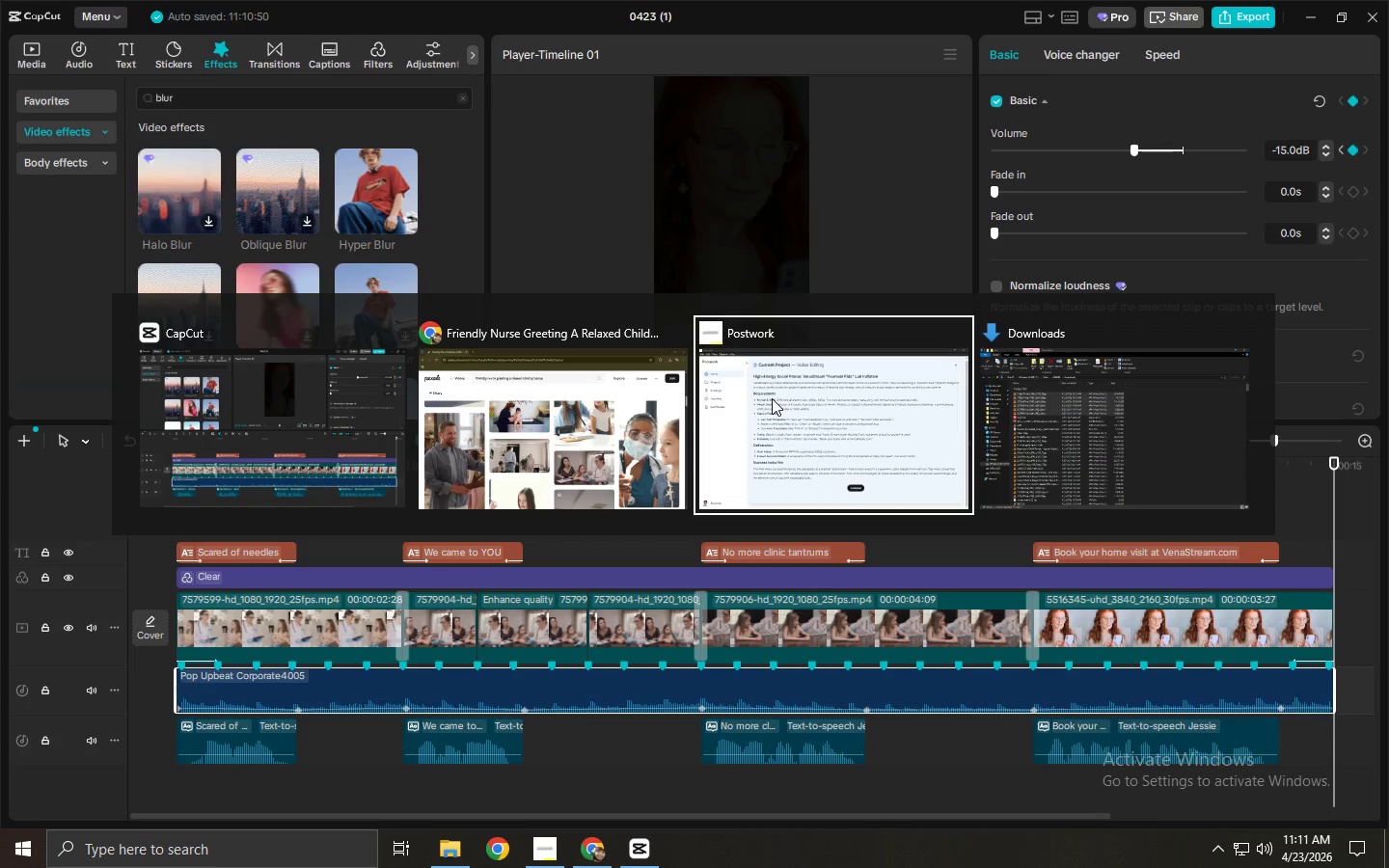 
key(Alt+Tab)
 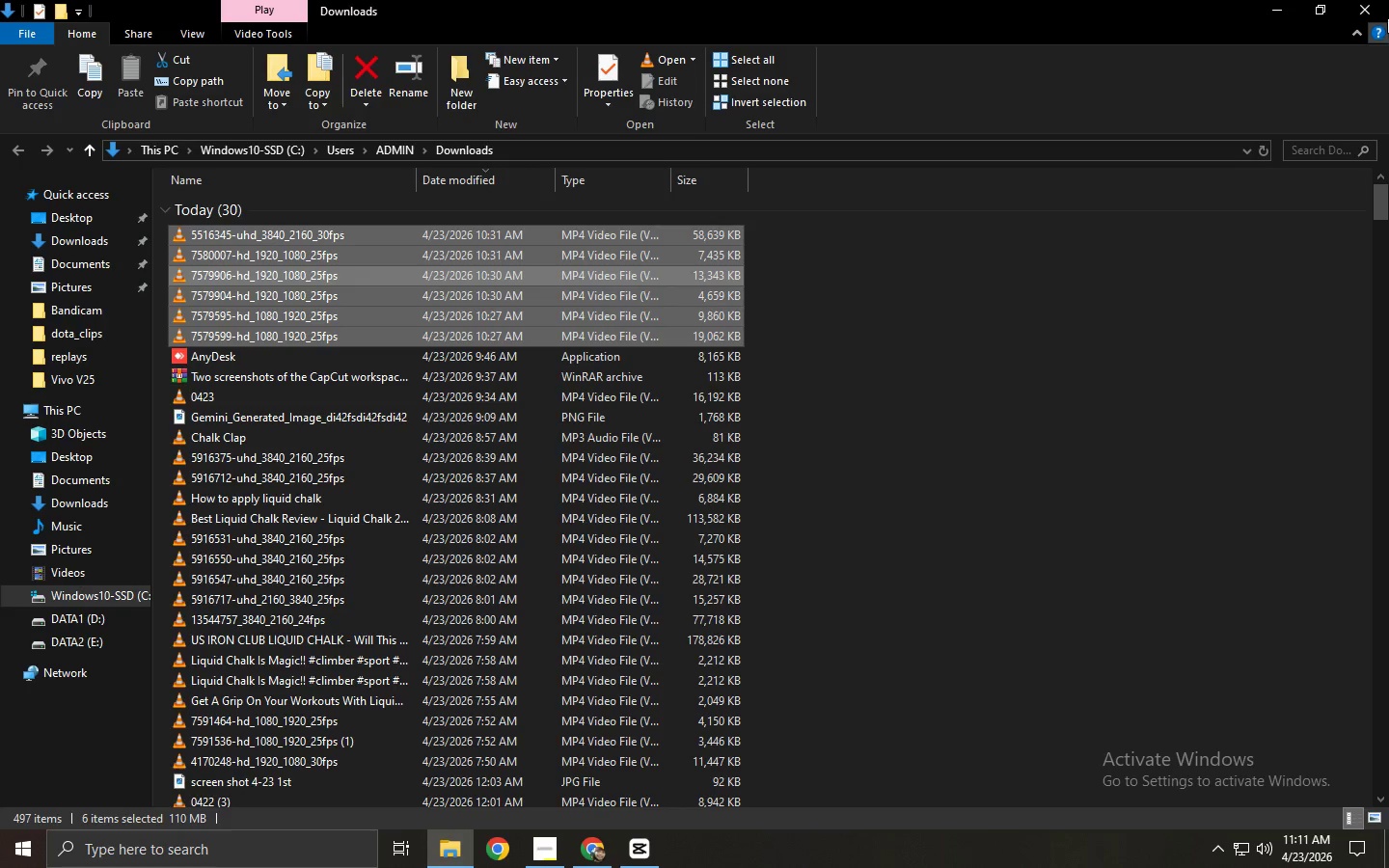 
left_click([1366, 1])
 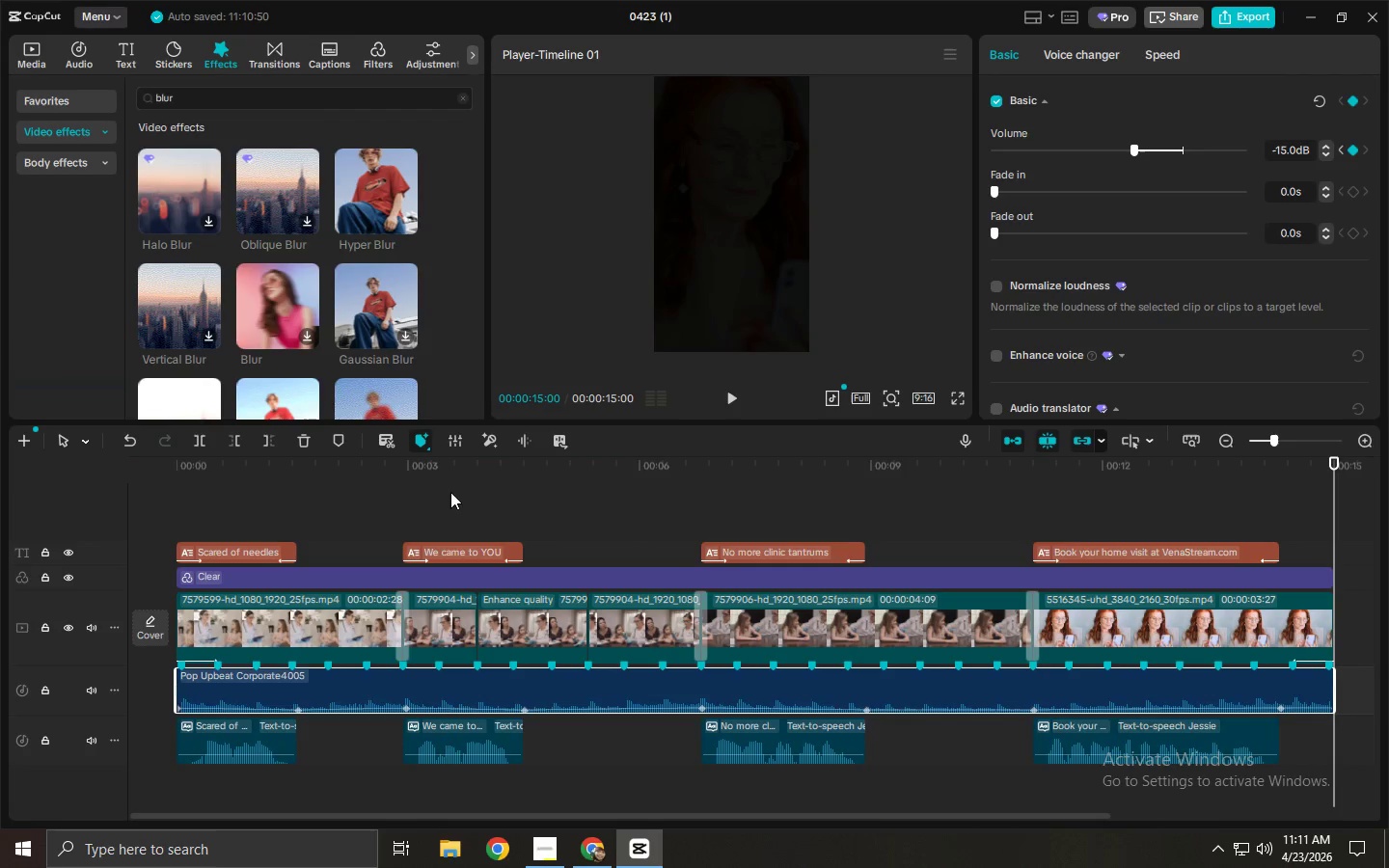 
left_click_drag(start_coordinate=[422, 484], to_coordinate=[78, 490])
 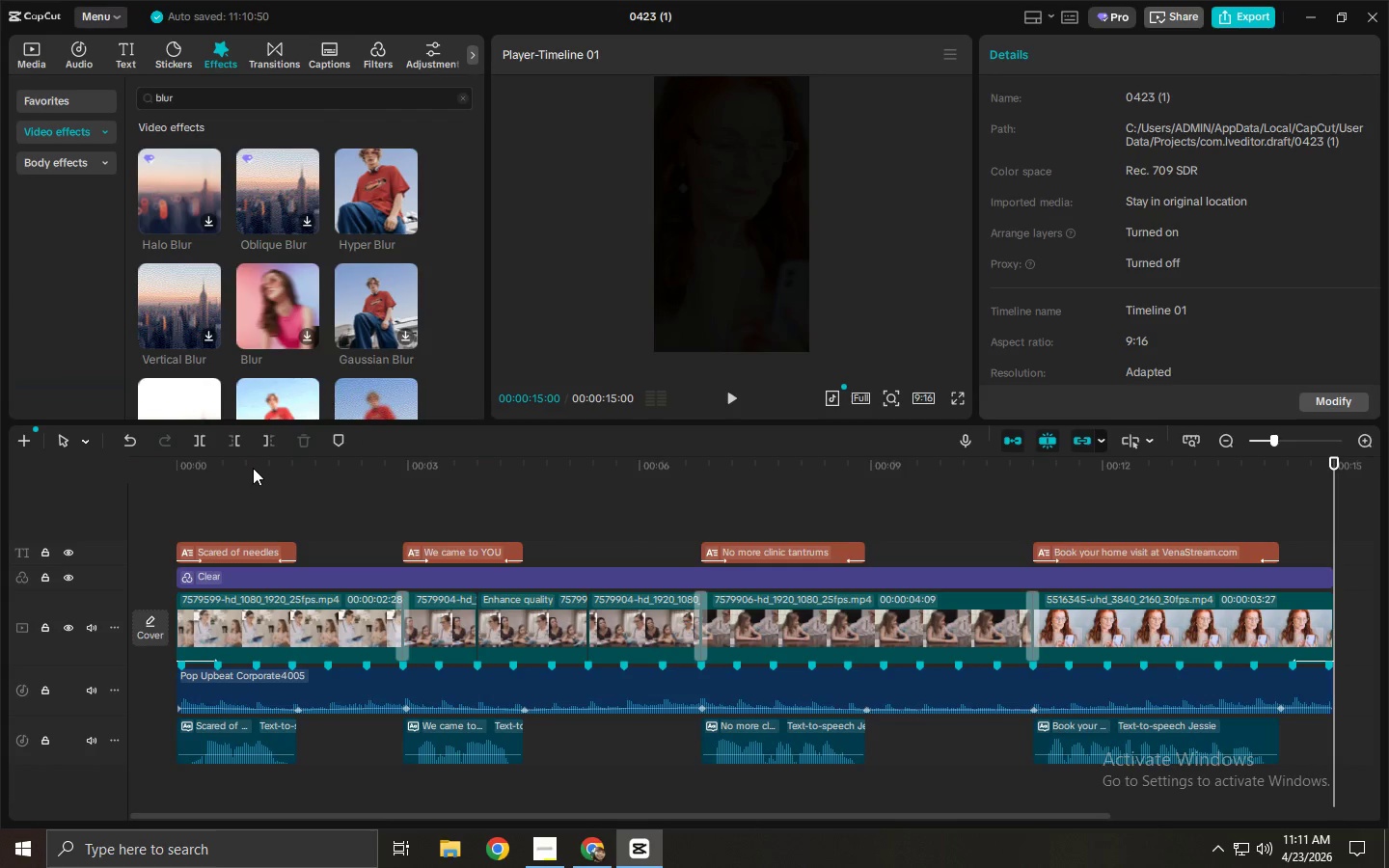 
left_click_drag(start_coordinate=[235, 469], to_coordinate=[93, 464])
 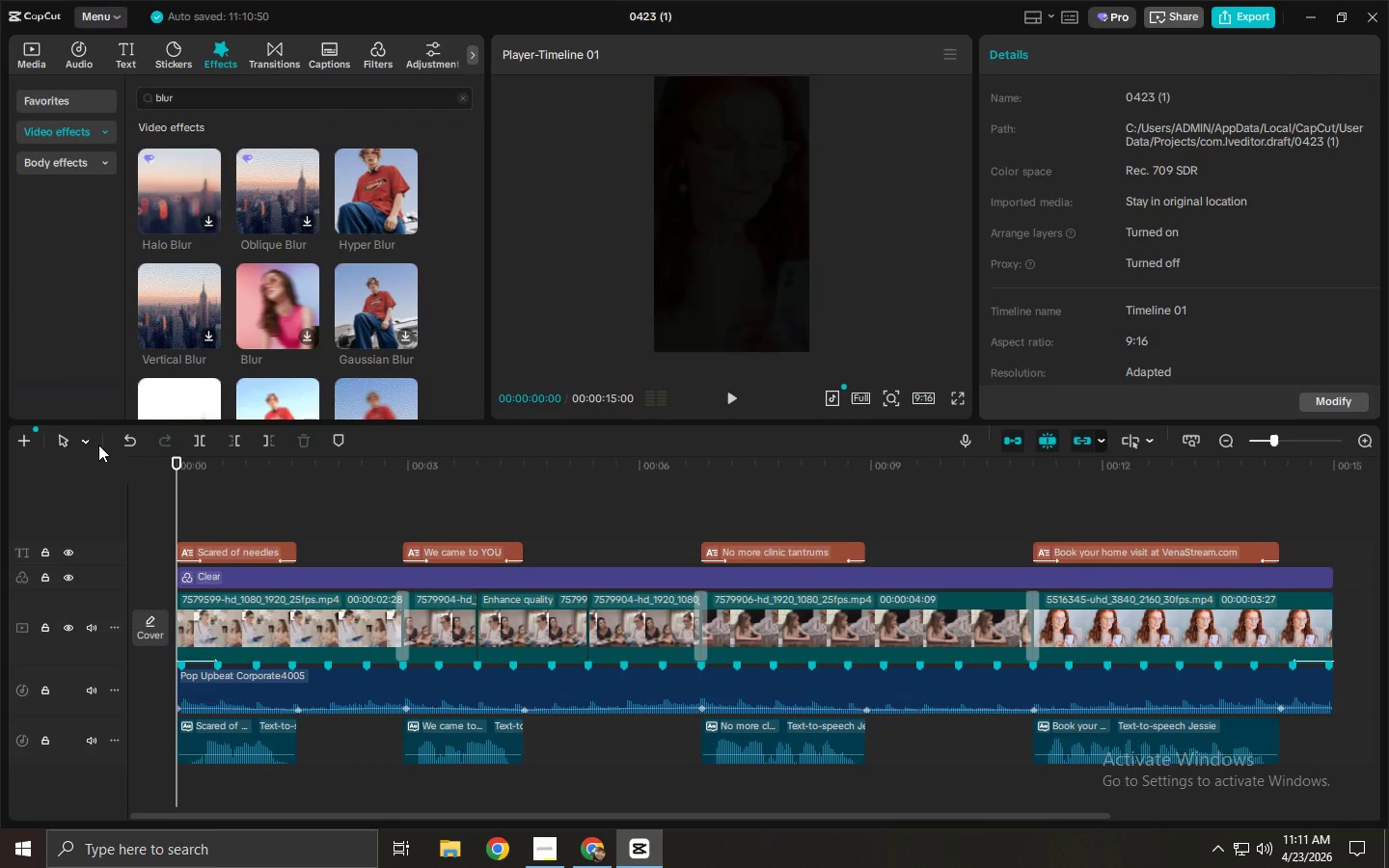 
key(Space)
 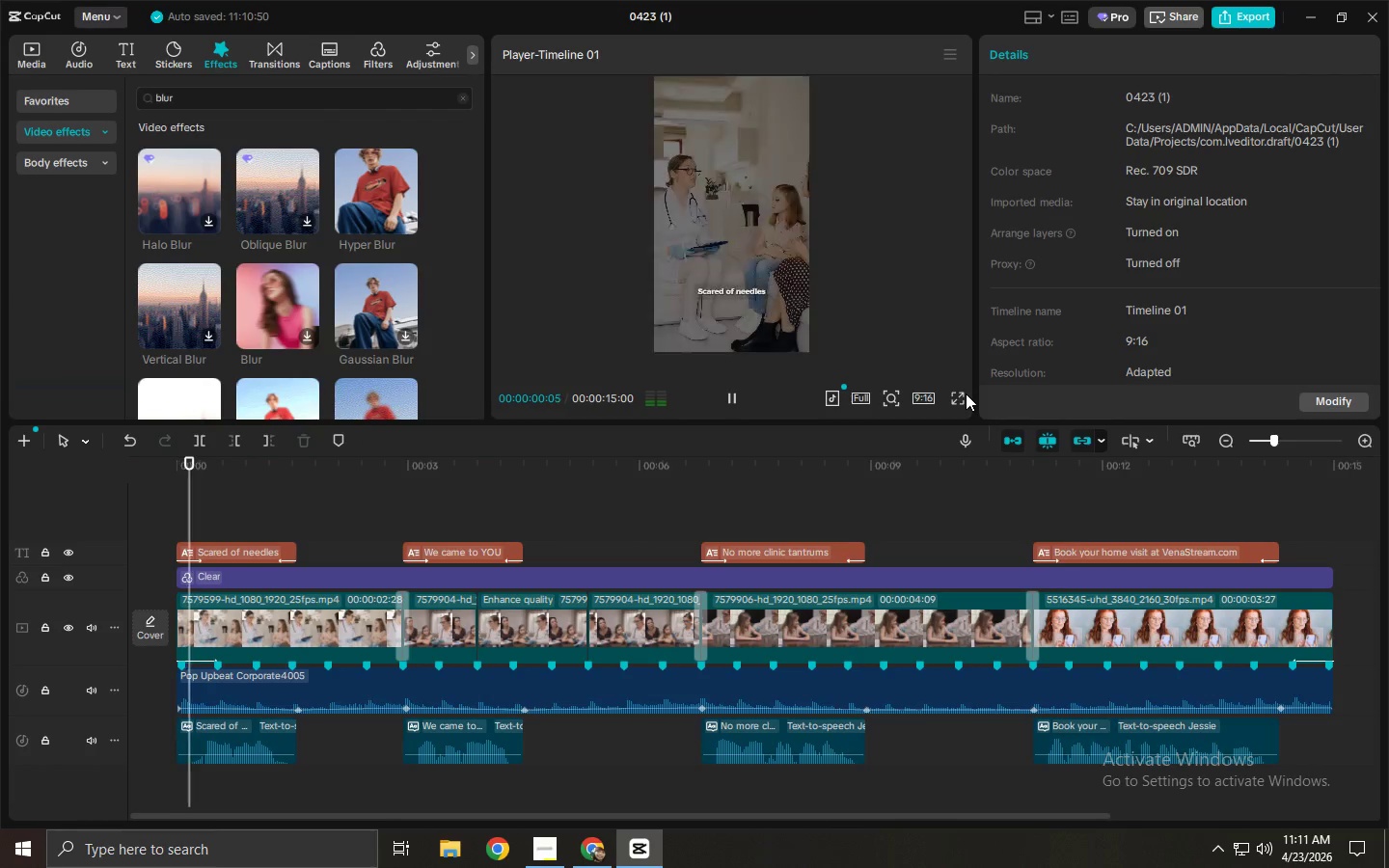 
left_click([966, 393])
 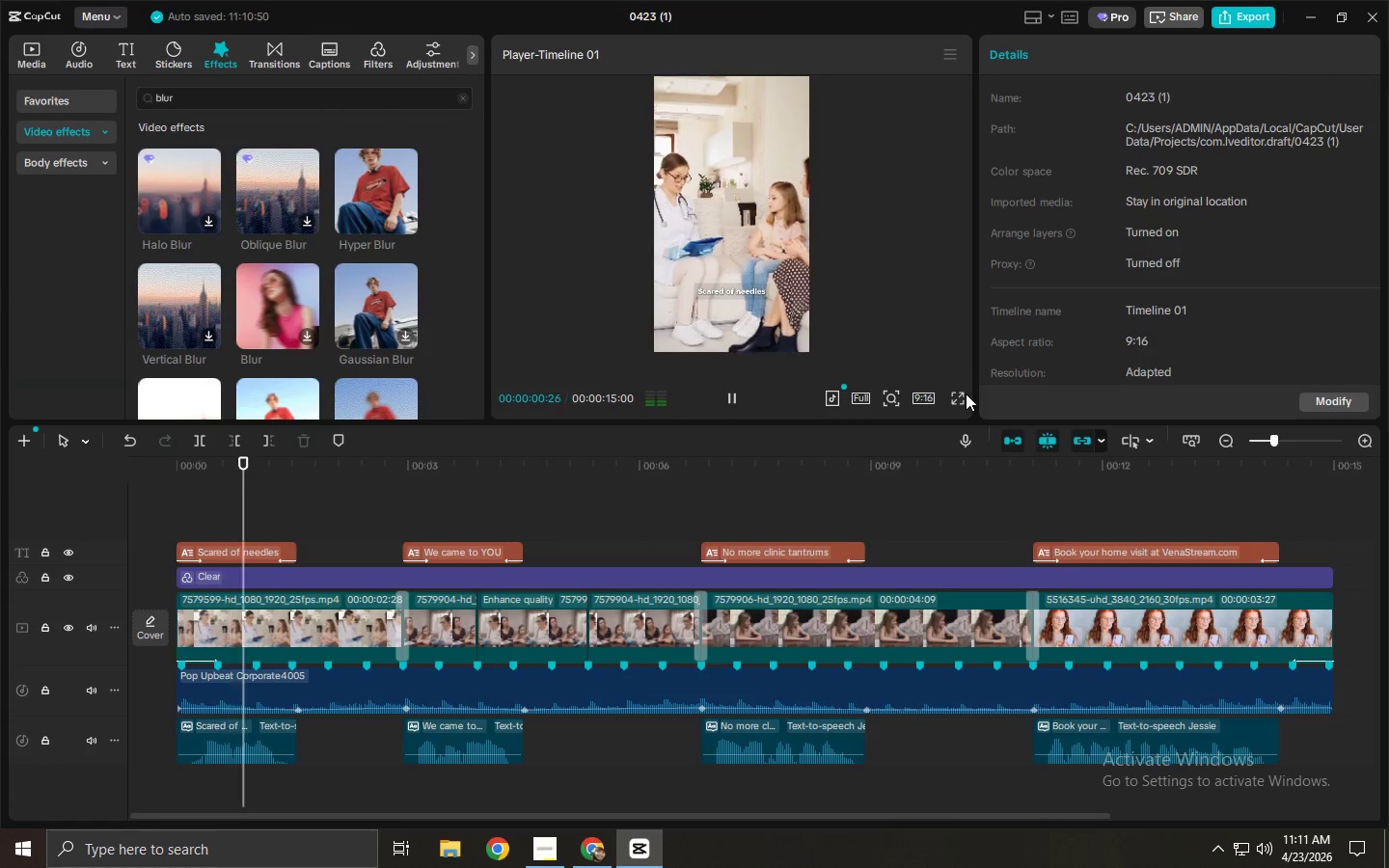 
left_click([965, 395])
 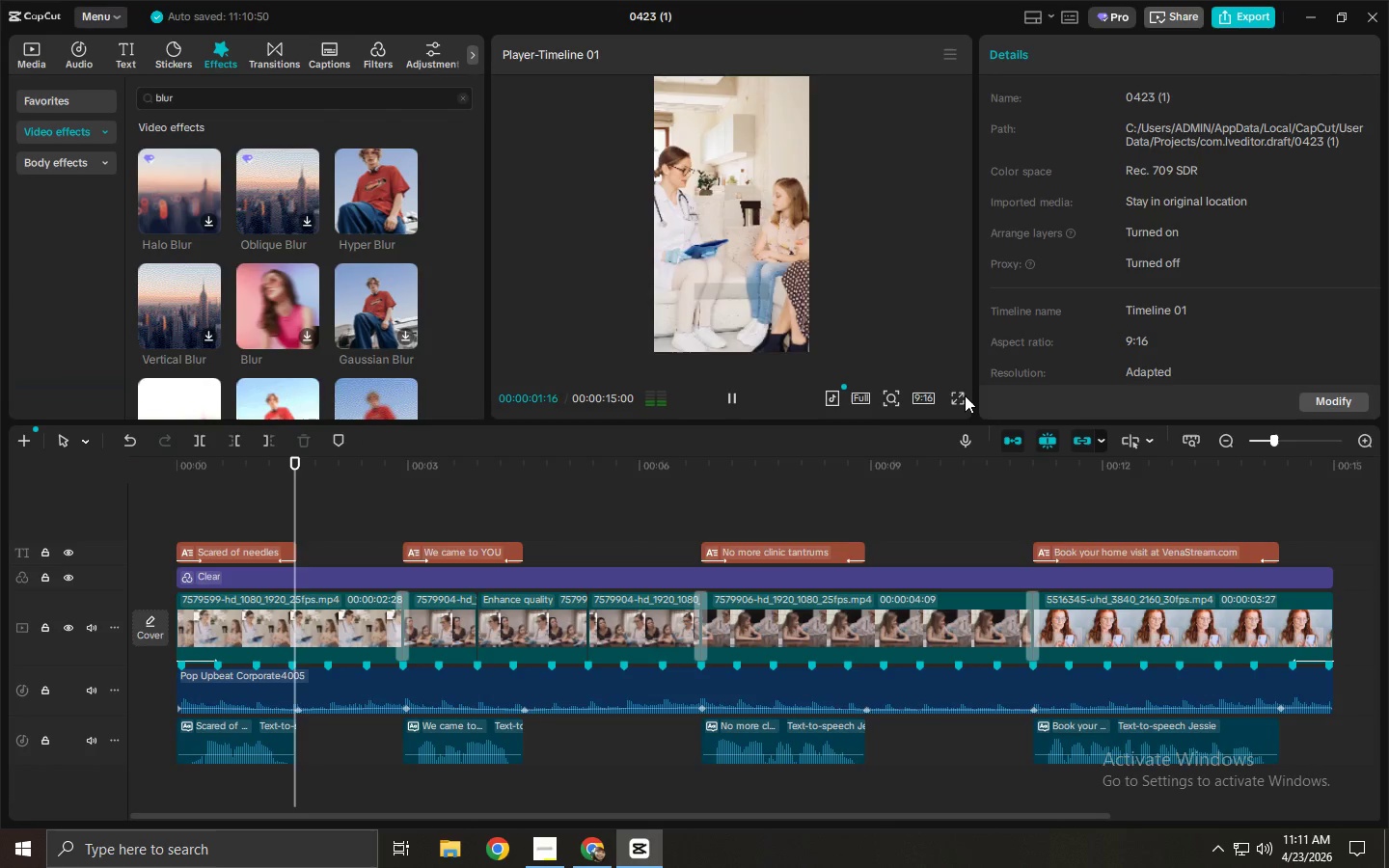 
key(Space)